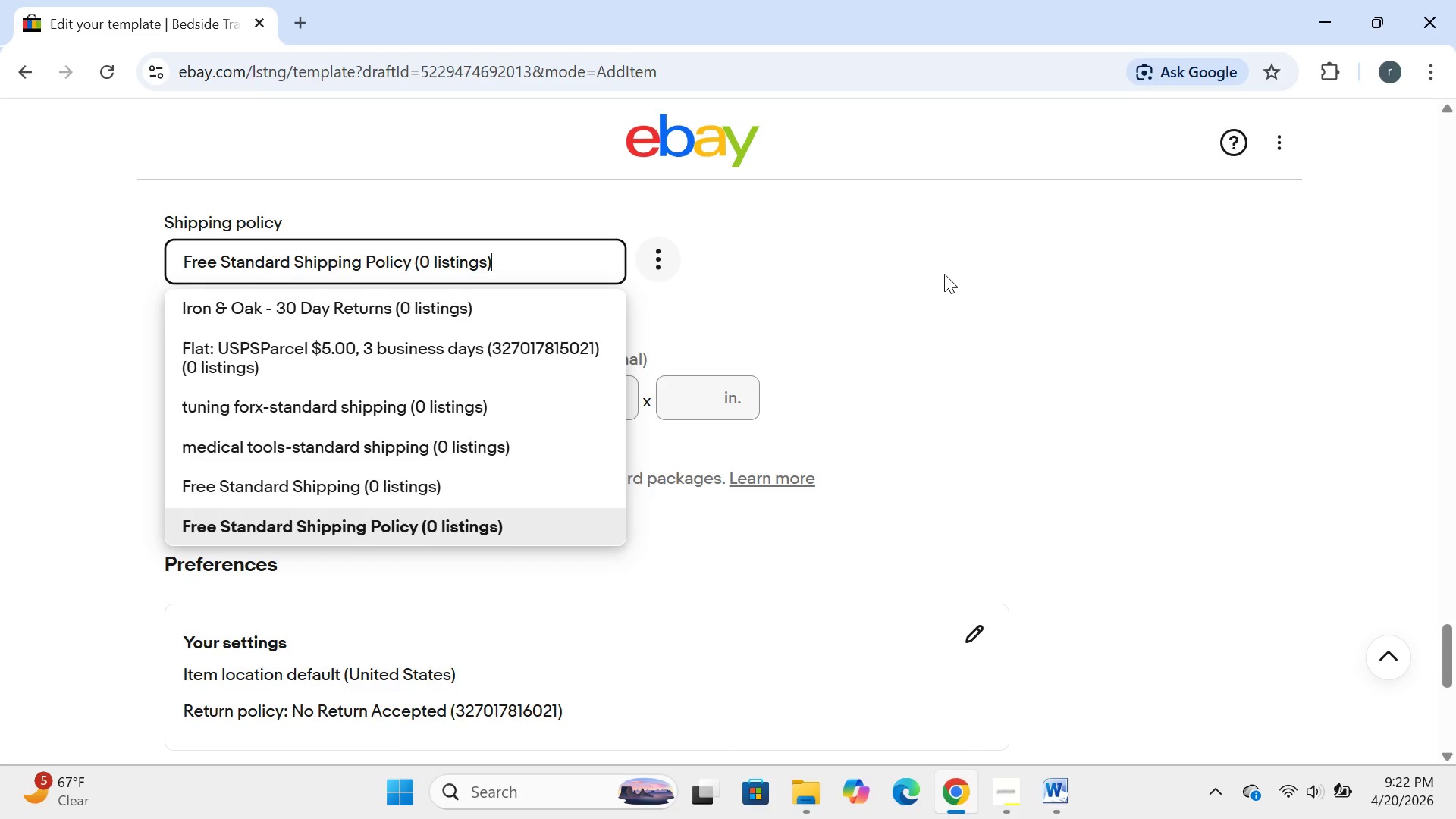 
left_click([944, 274])
 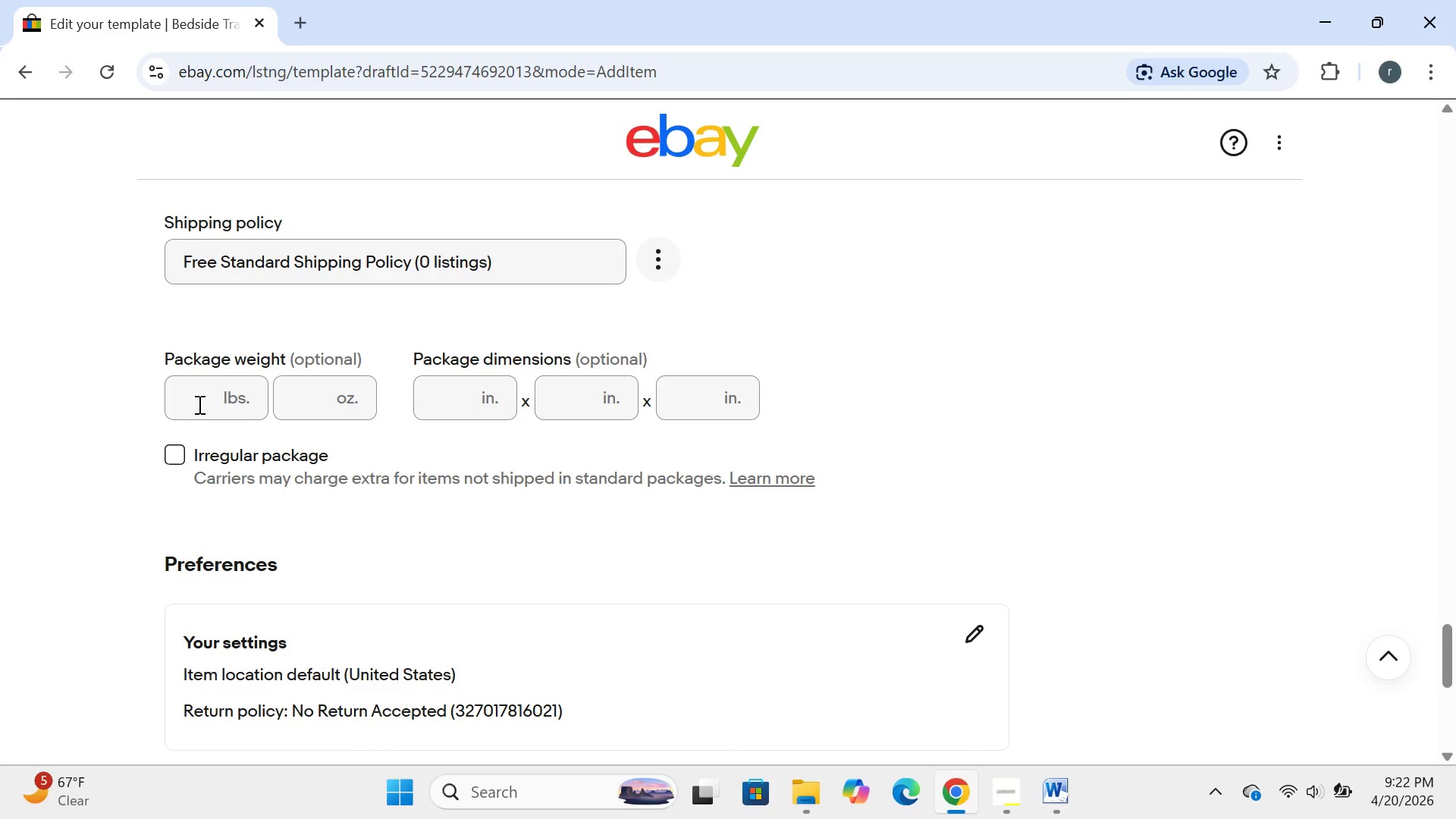 
left_click([206, 402])
 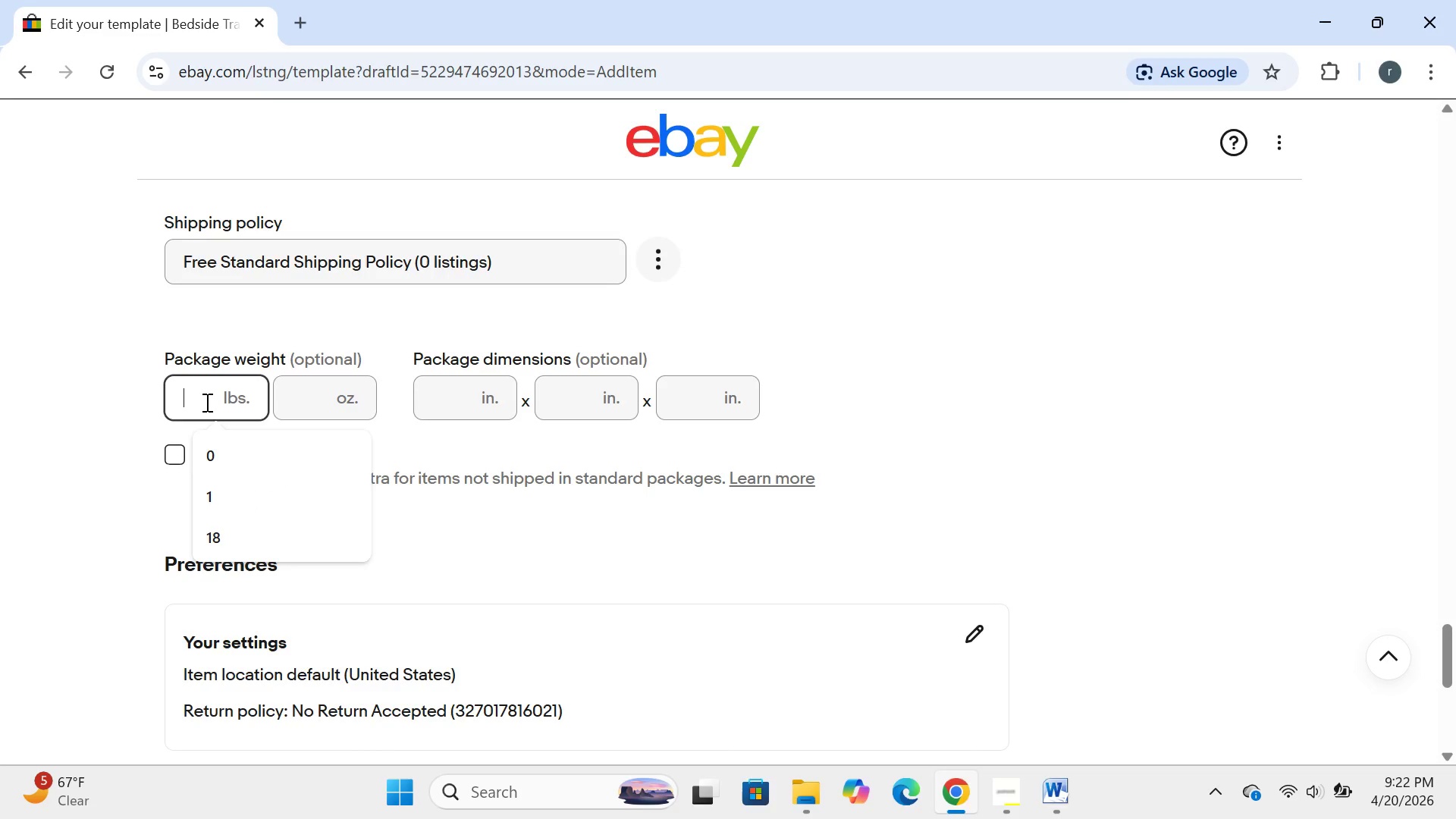 
key(5)
 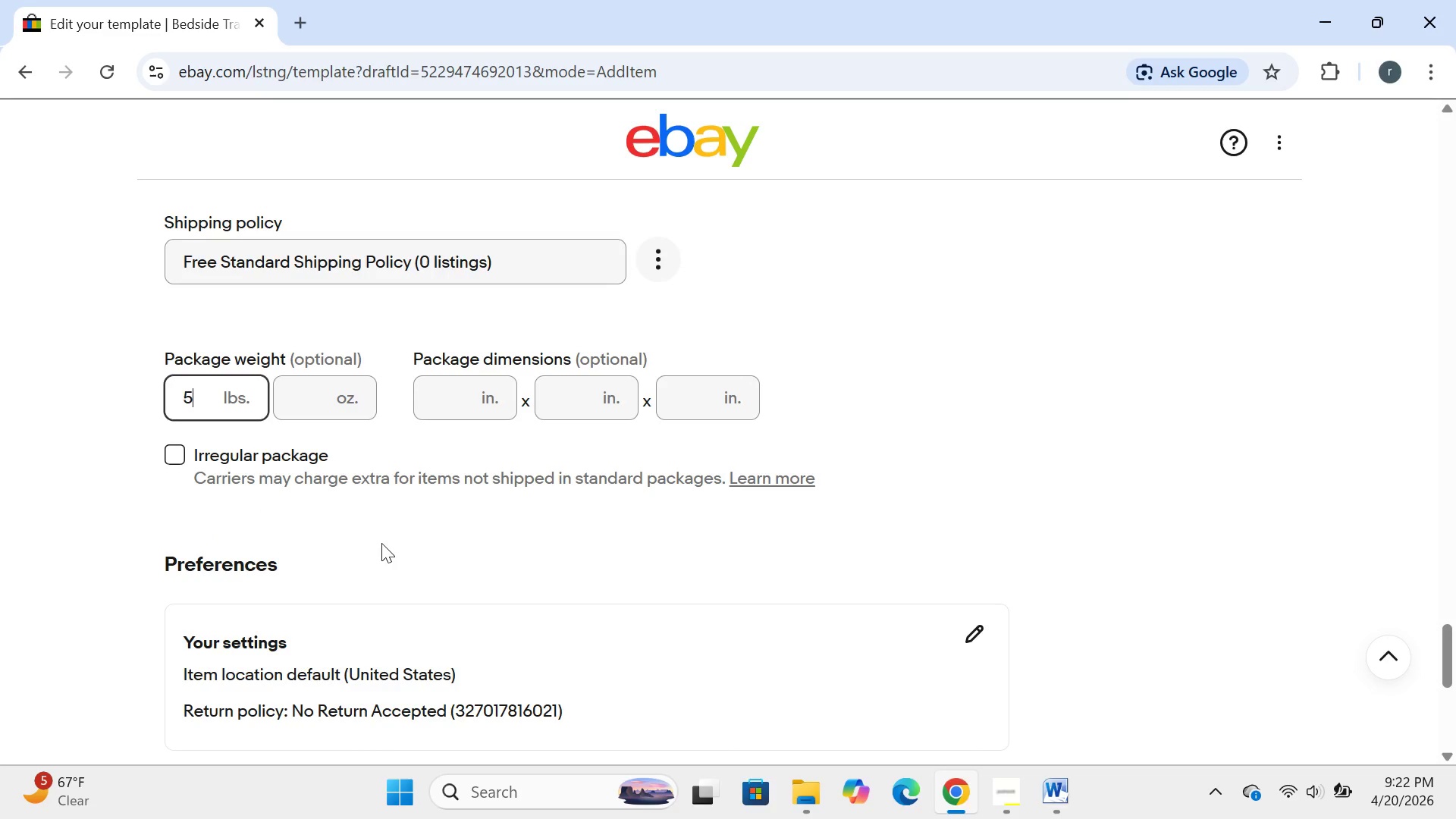 
left_click([381, 546])
 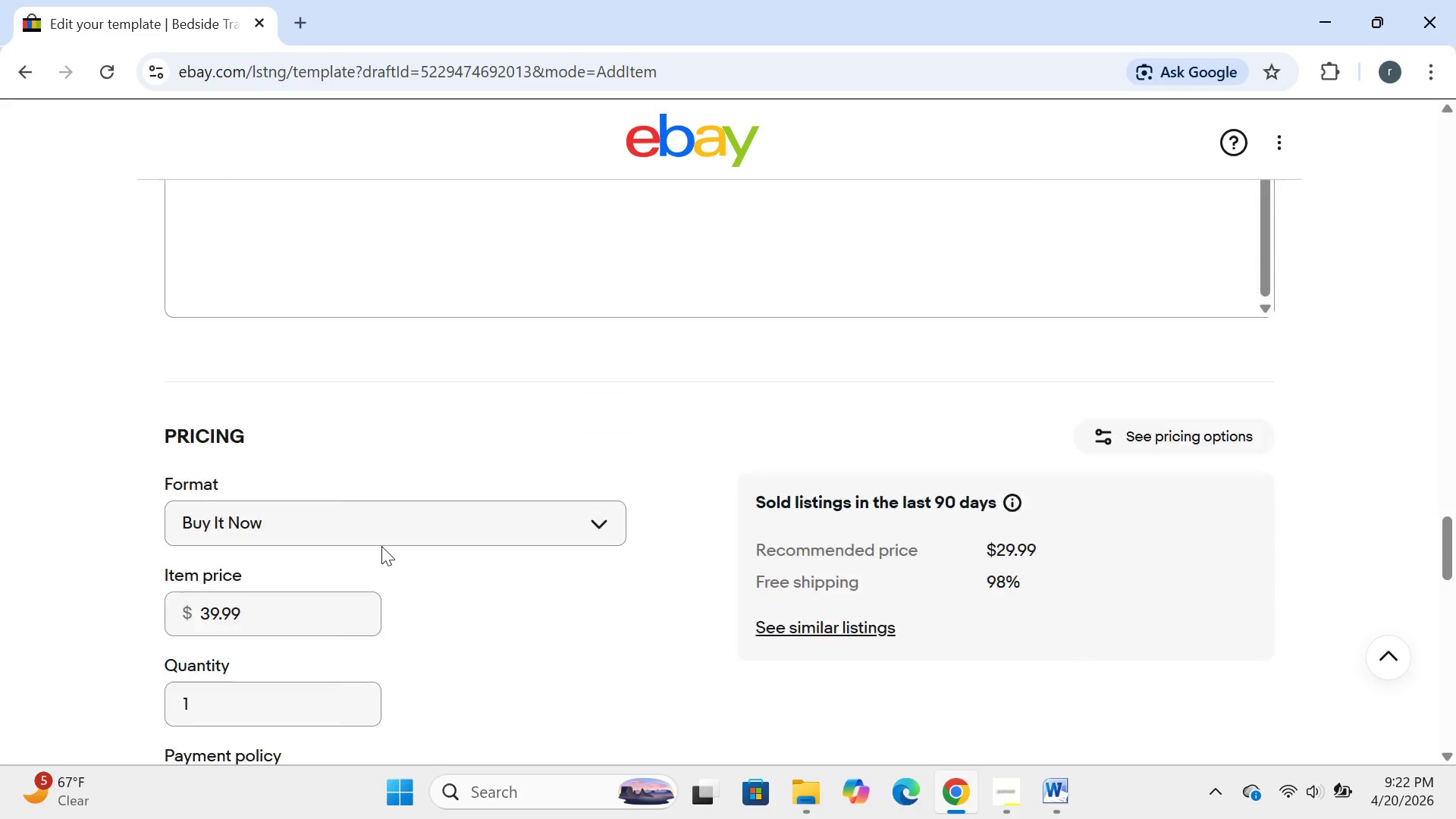 
wait(22.78)
 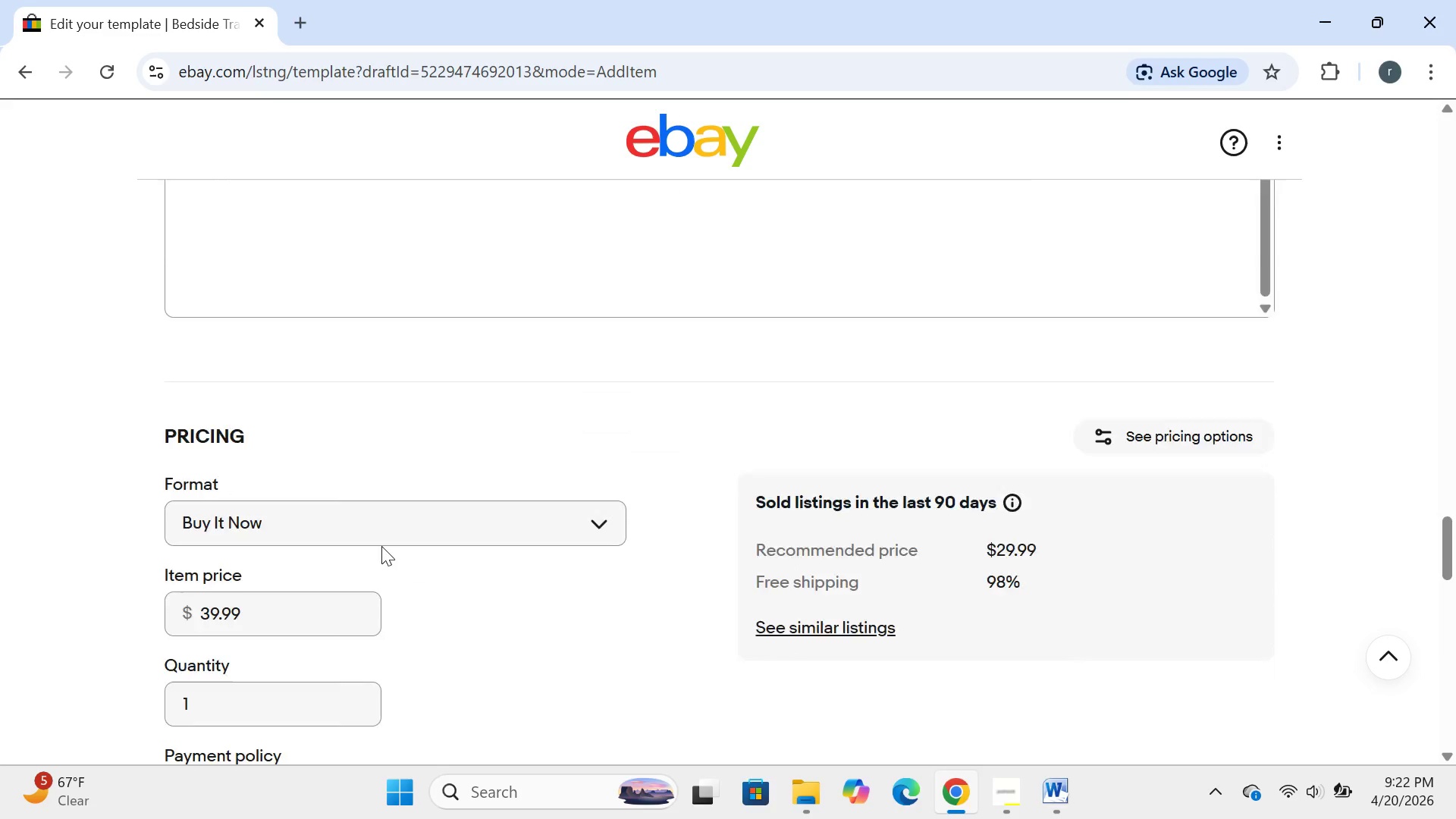 
left_click([394, 795])
 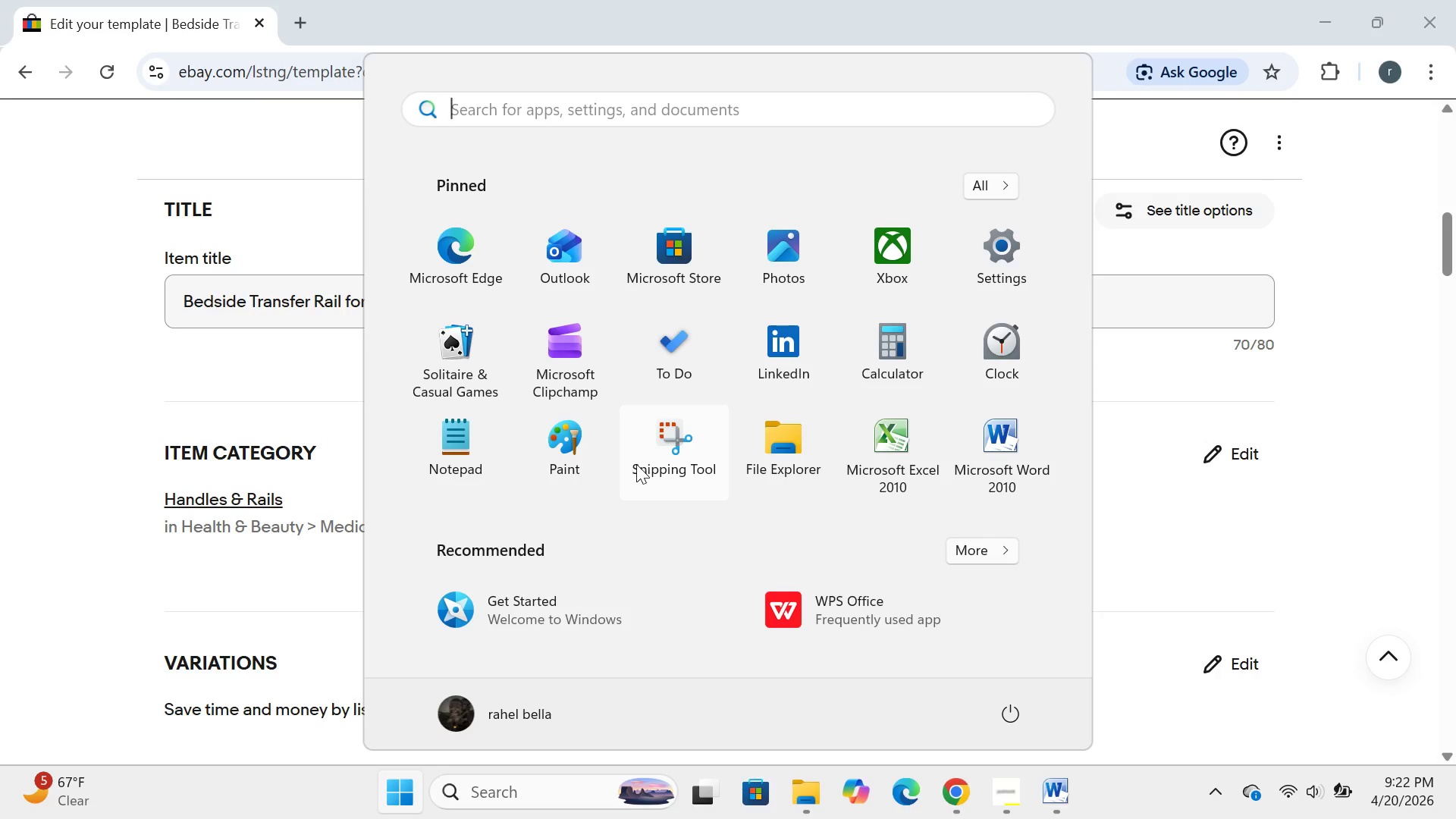 
left_click([636, 465])
 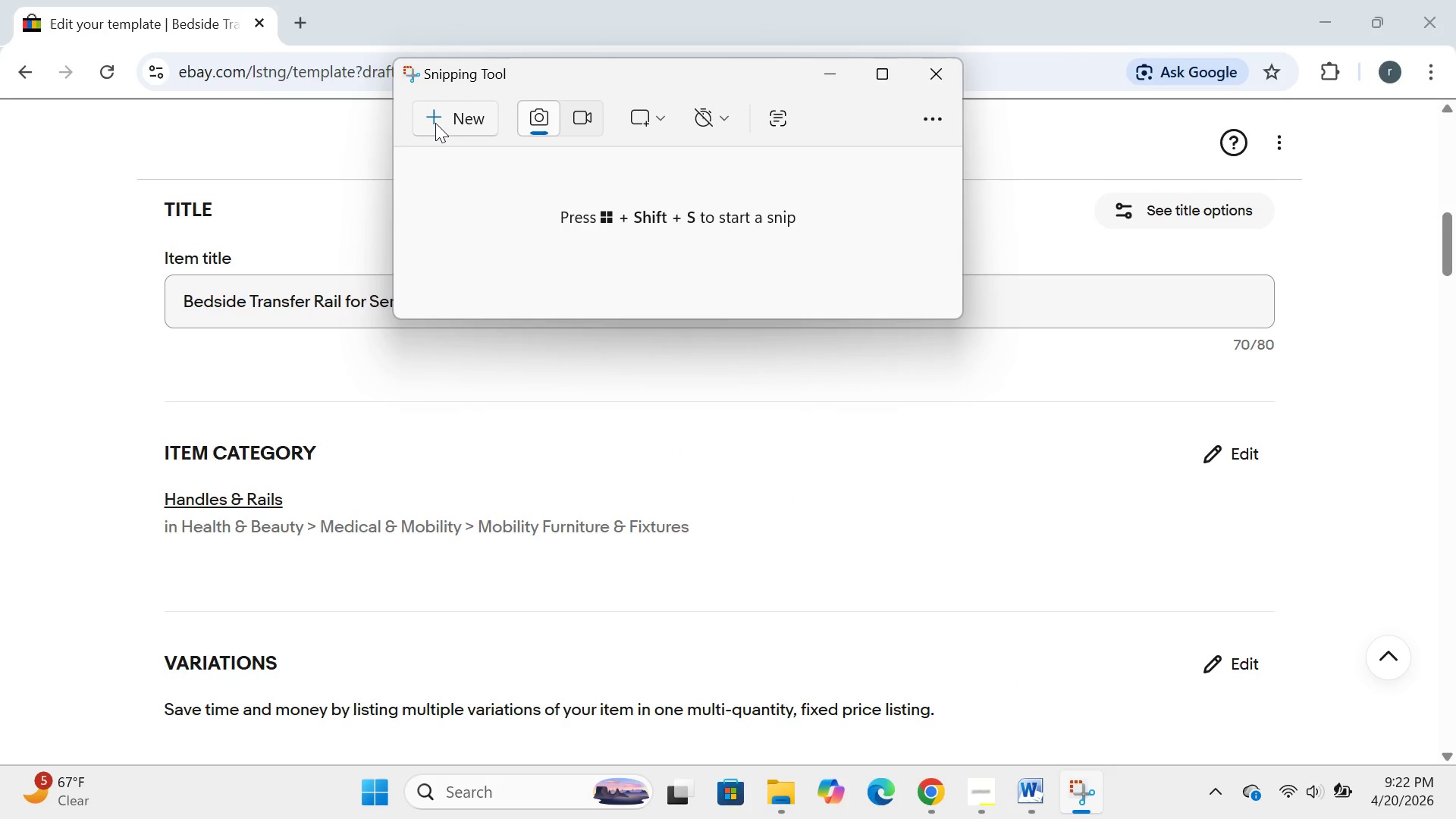 
left_click([435, 123])